 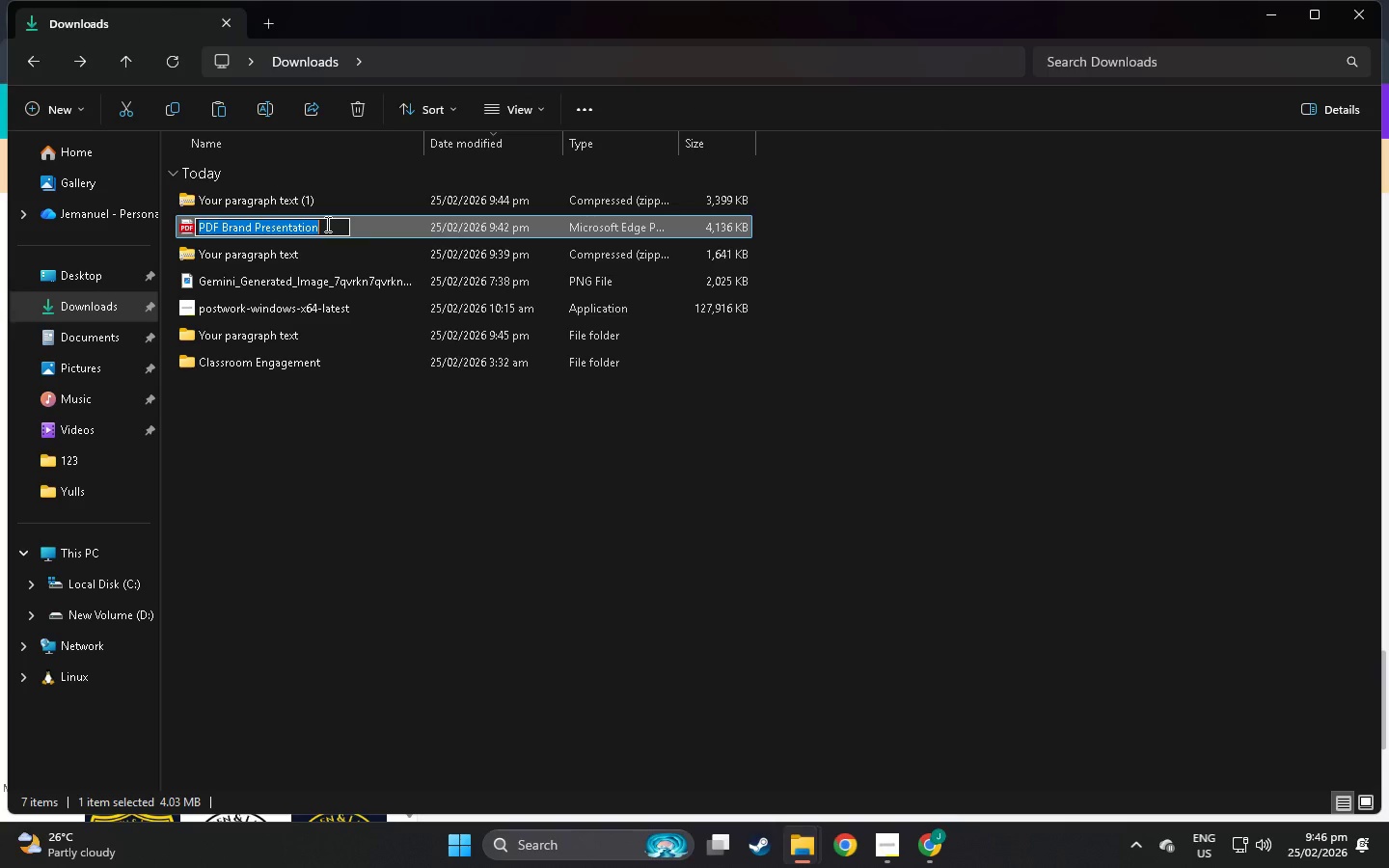 
double_click([326, 224])
 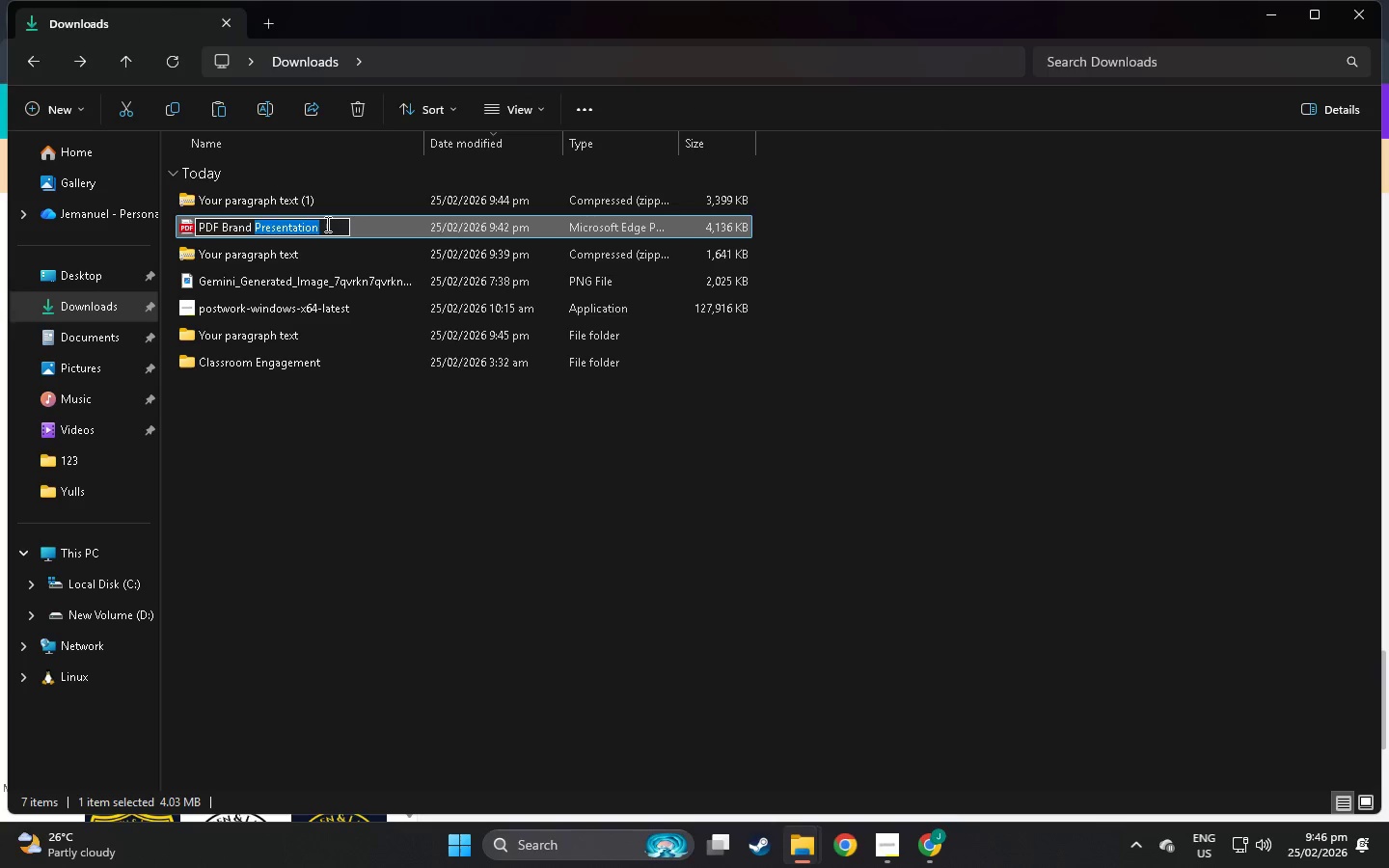 
triple_click([326, 224])
 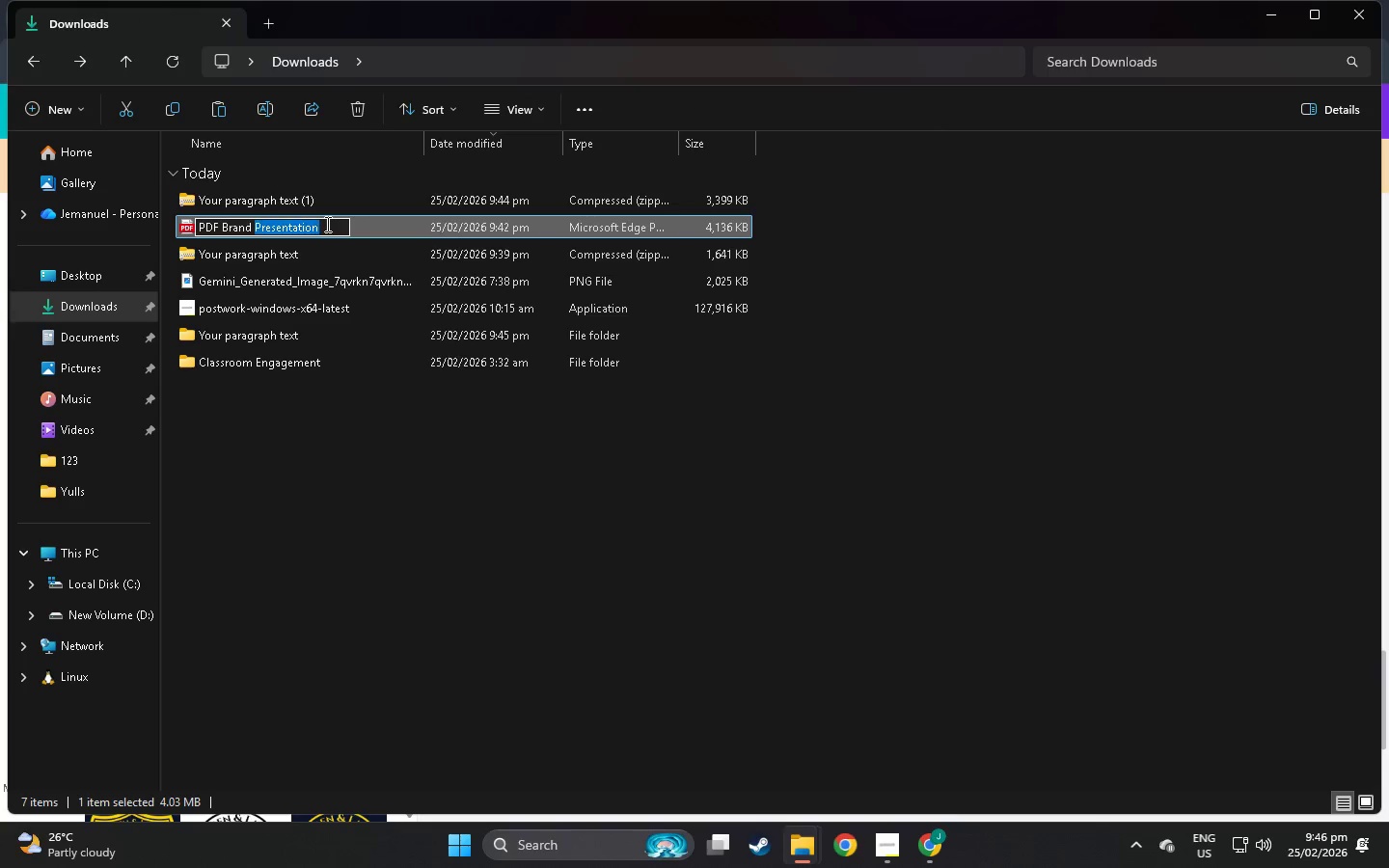 
triple_click([326, 224])
 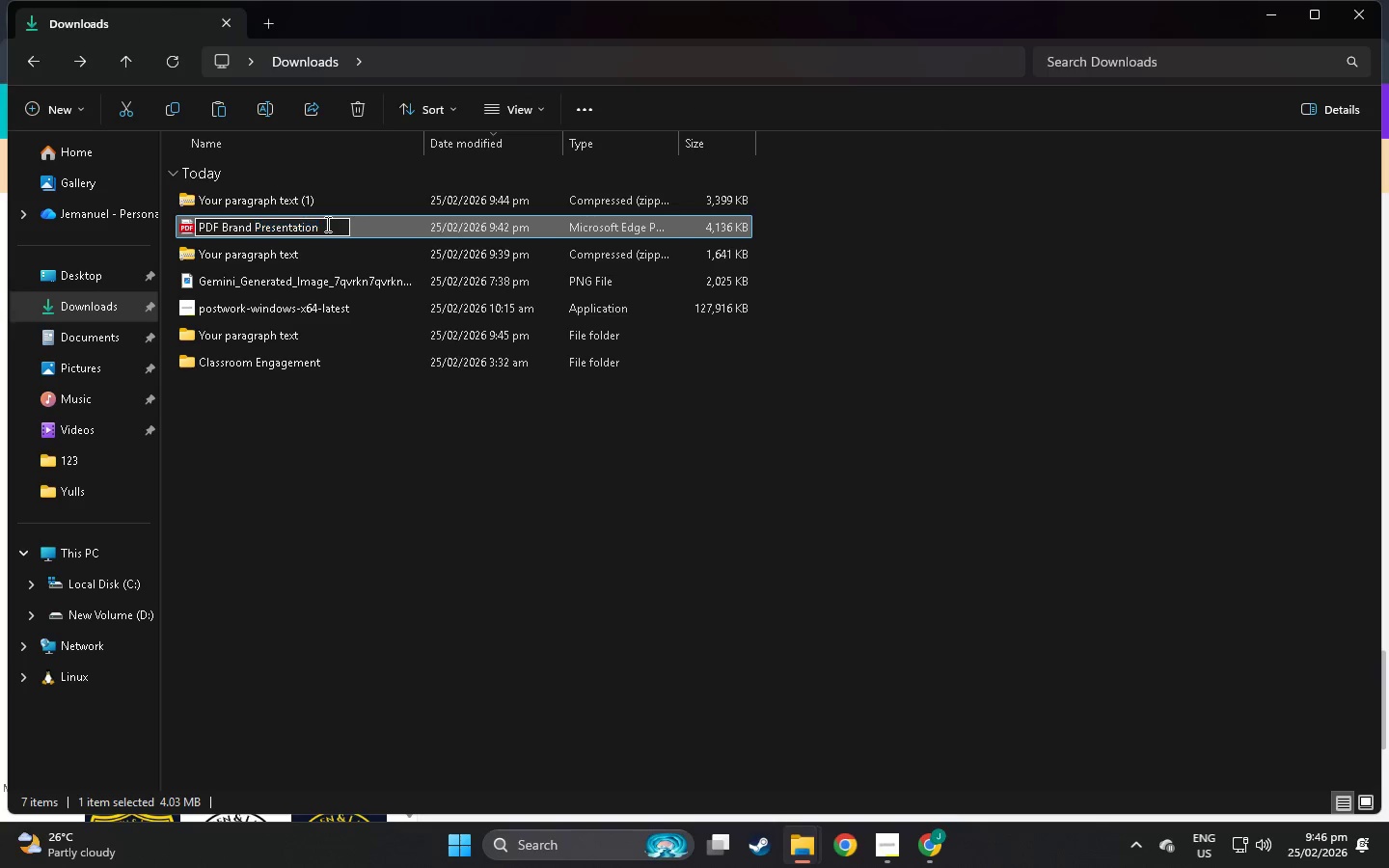 
triple_click([326, 224])
 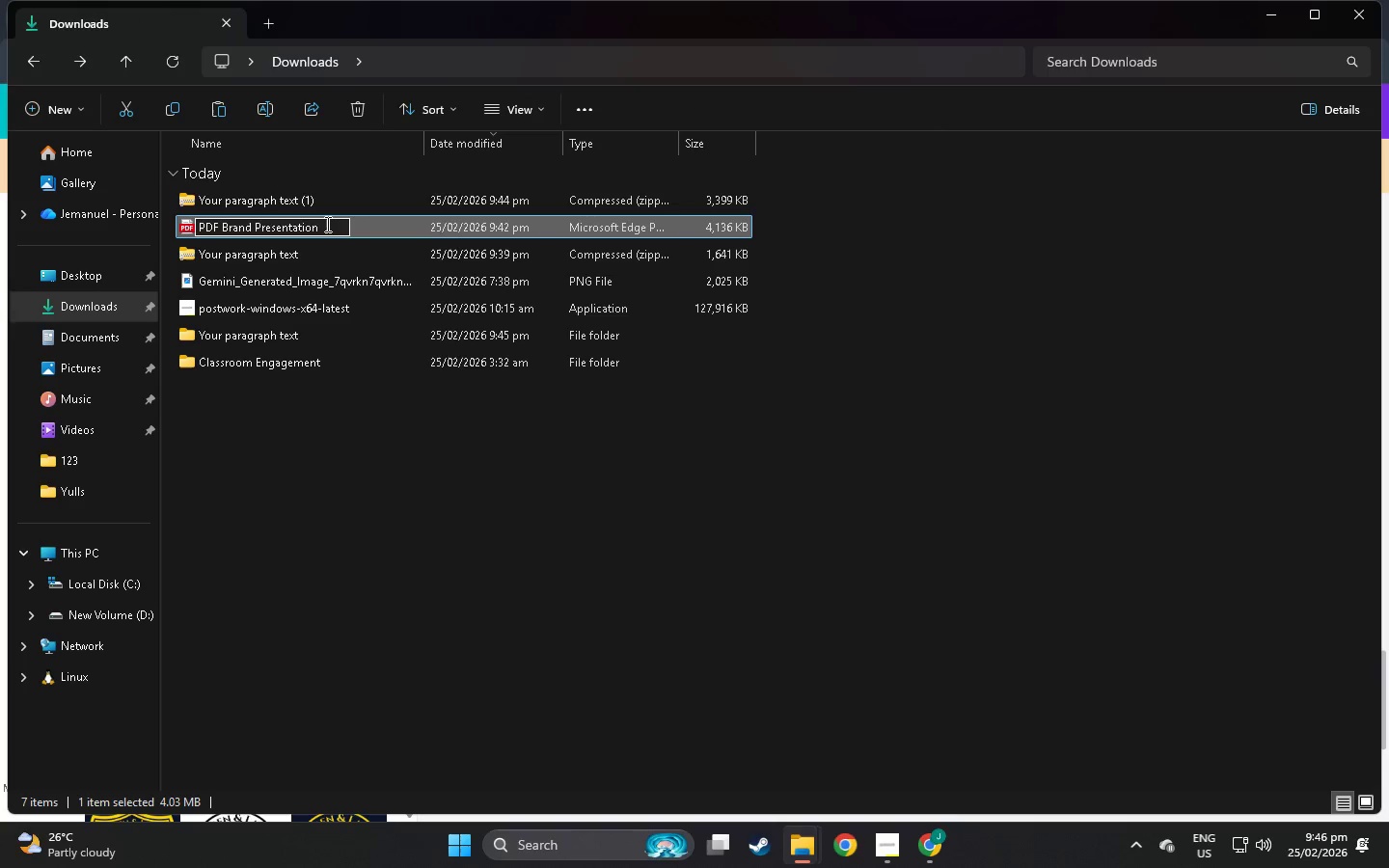 
triple_click([326, 224])
 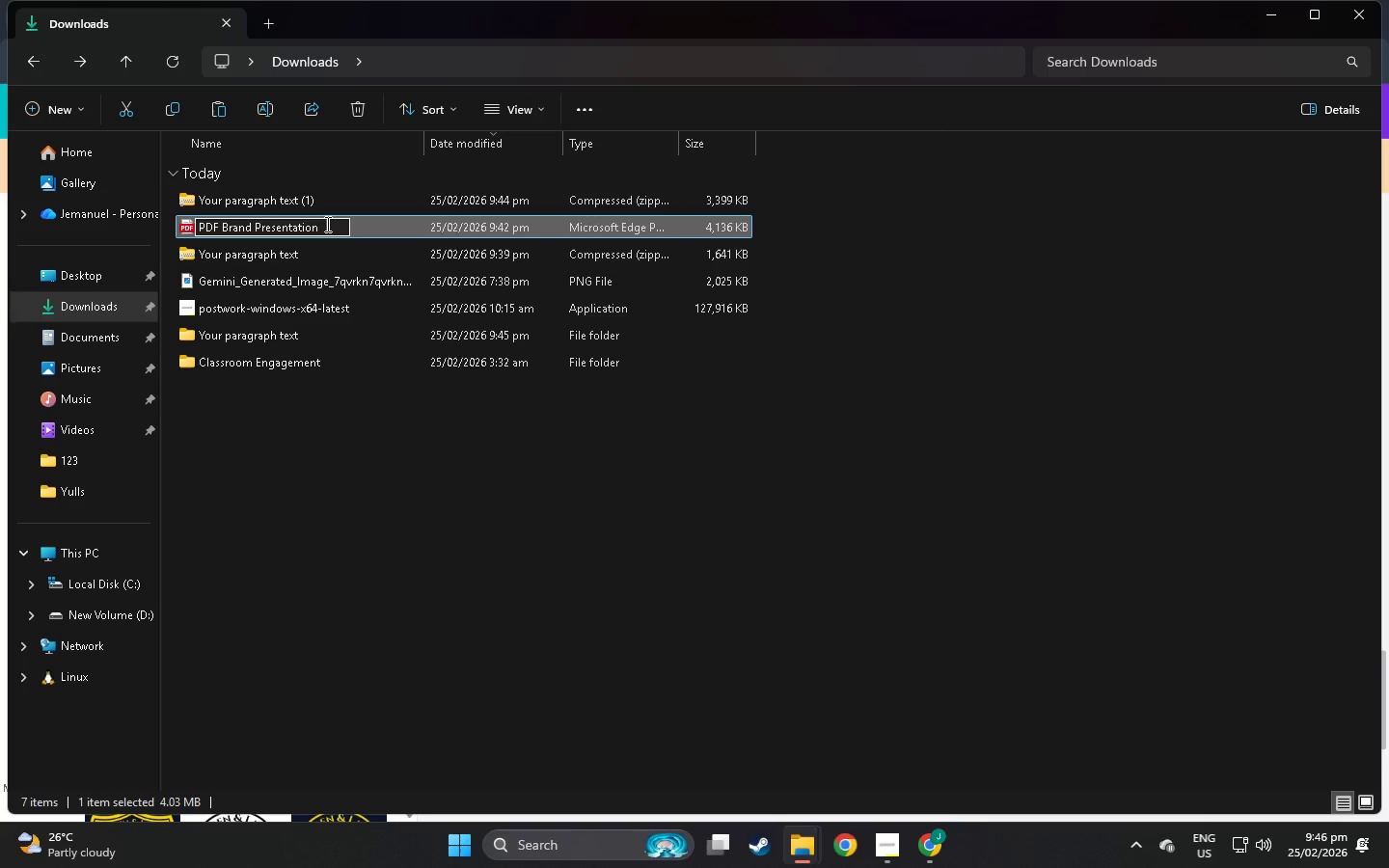 
left_click_drag(start_coordinate=[326, 224], to_coordinate=[180, 221])
 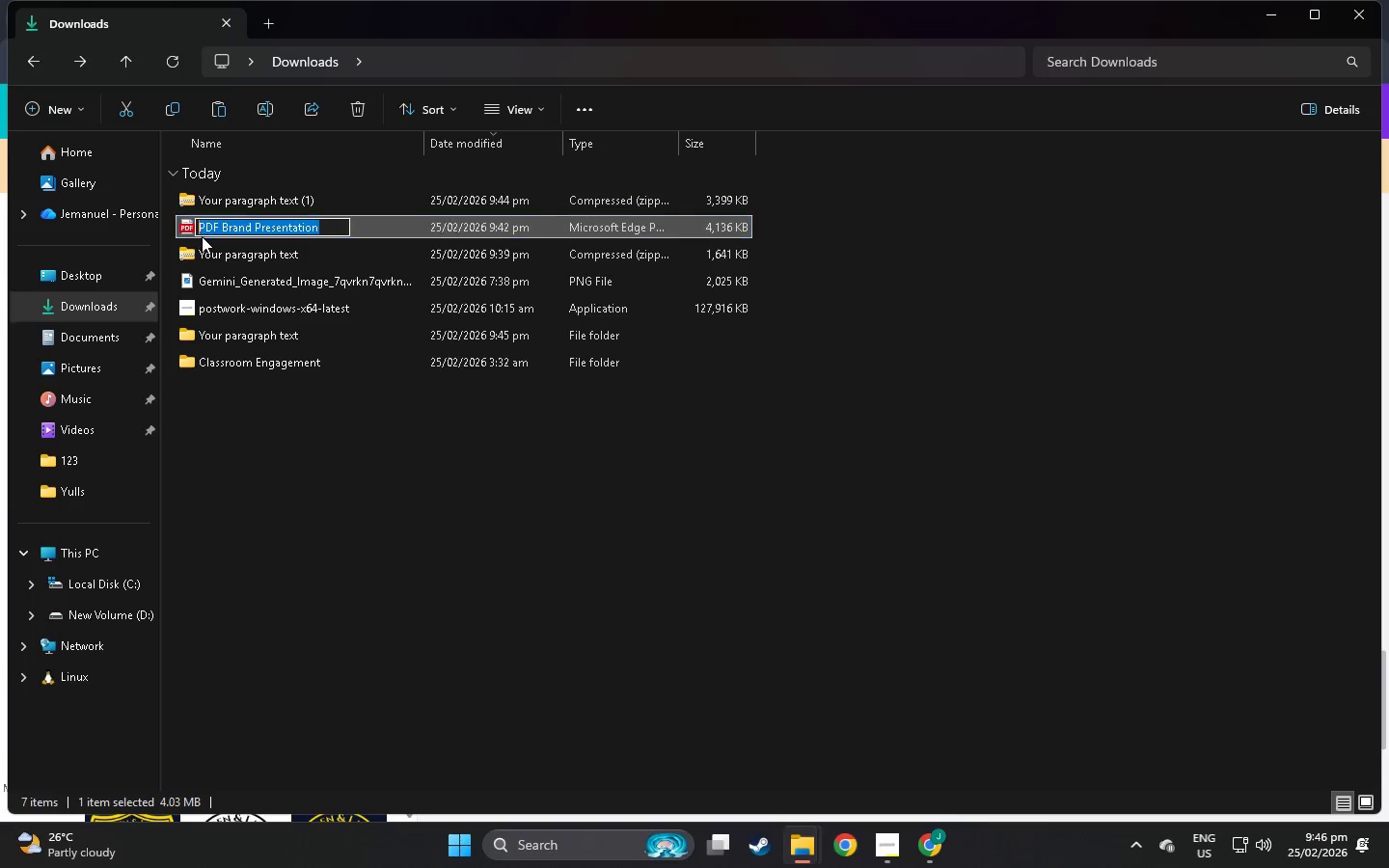 
key(Control+V)
 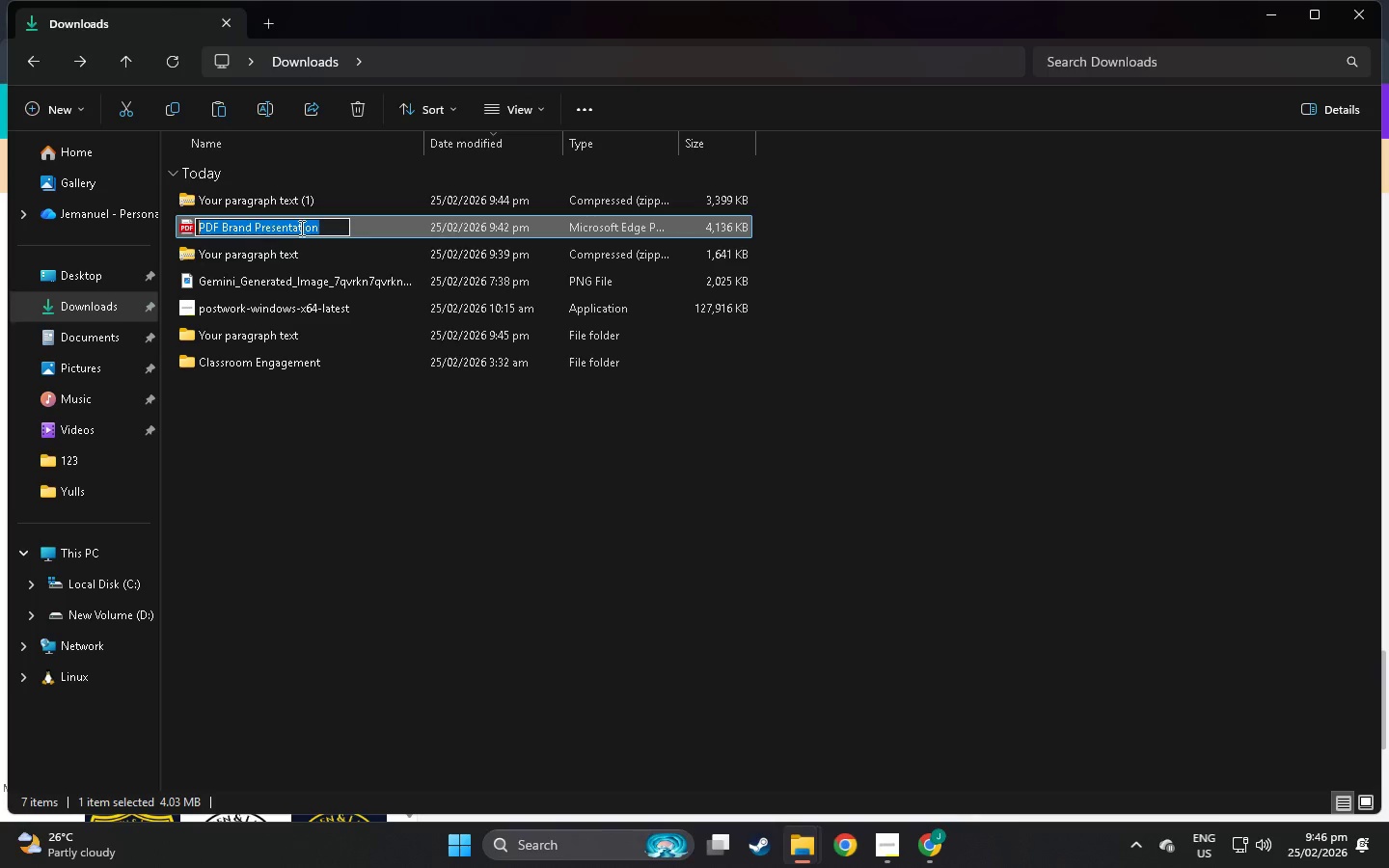 
double_click([301, 228])
 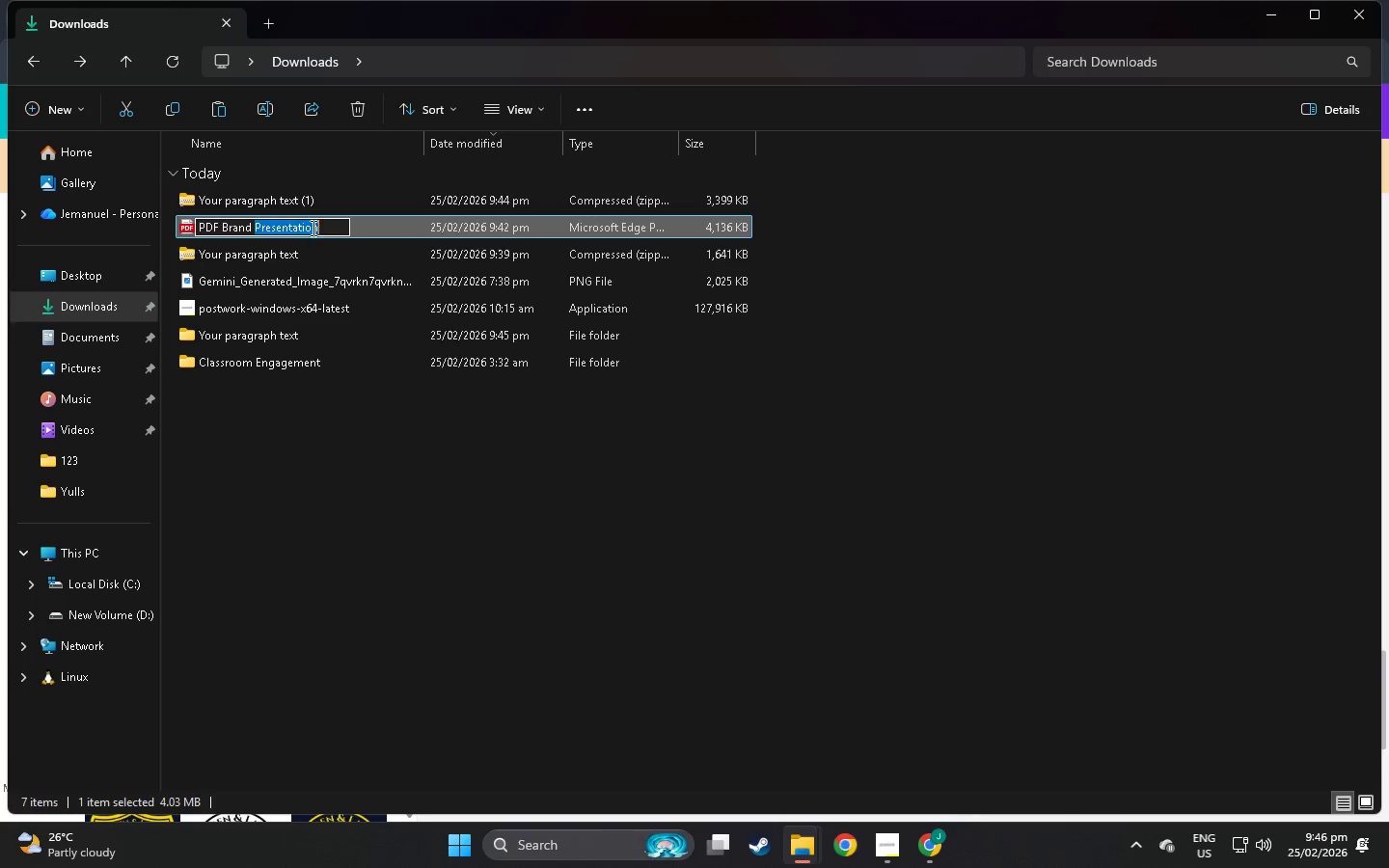 
triple_click([313, 227])
 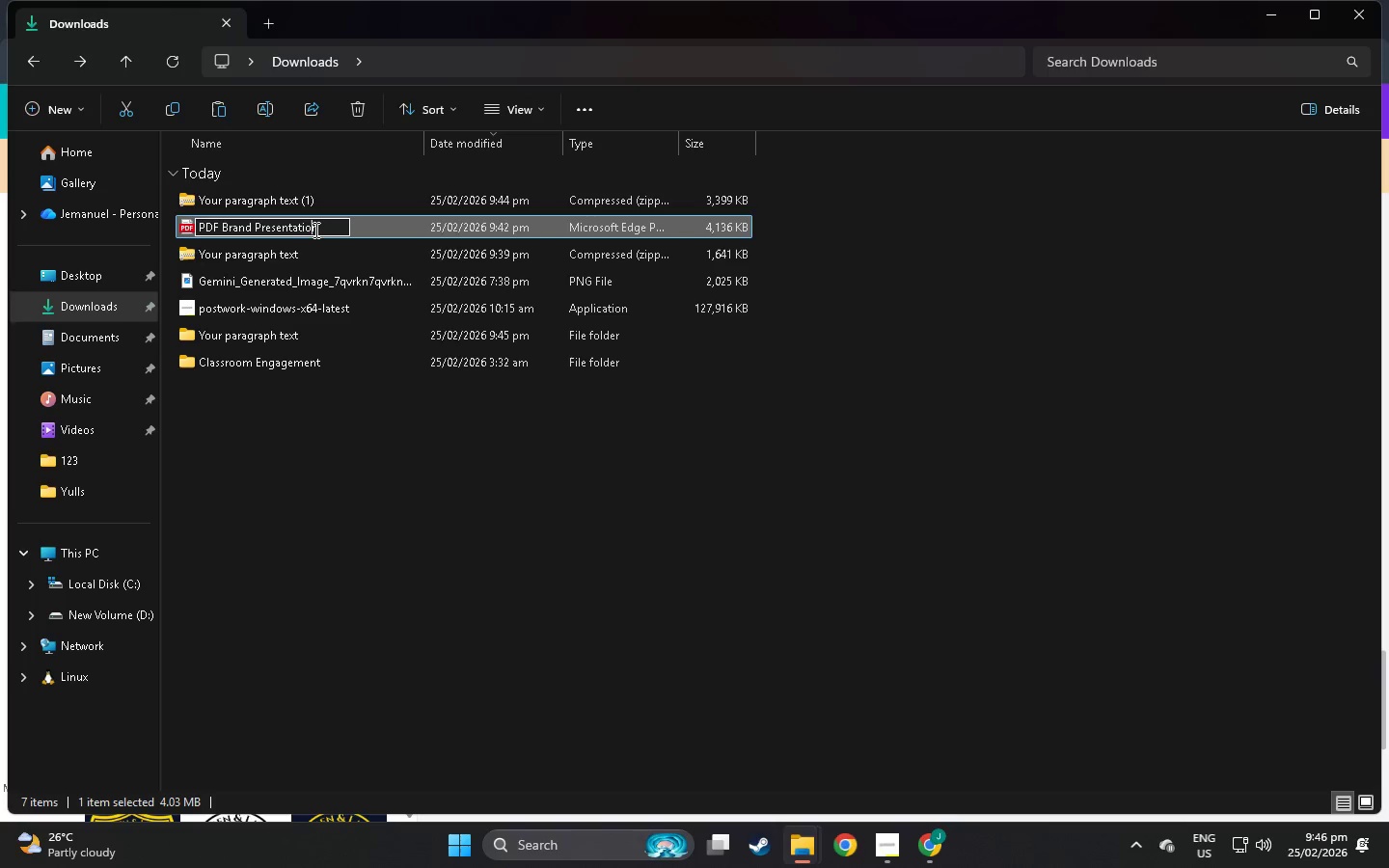 
double_click([304, 213])
 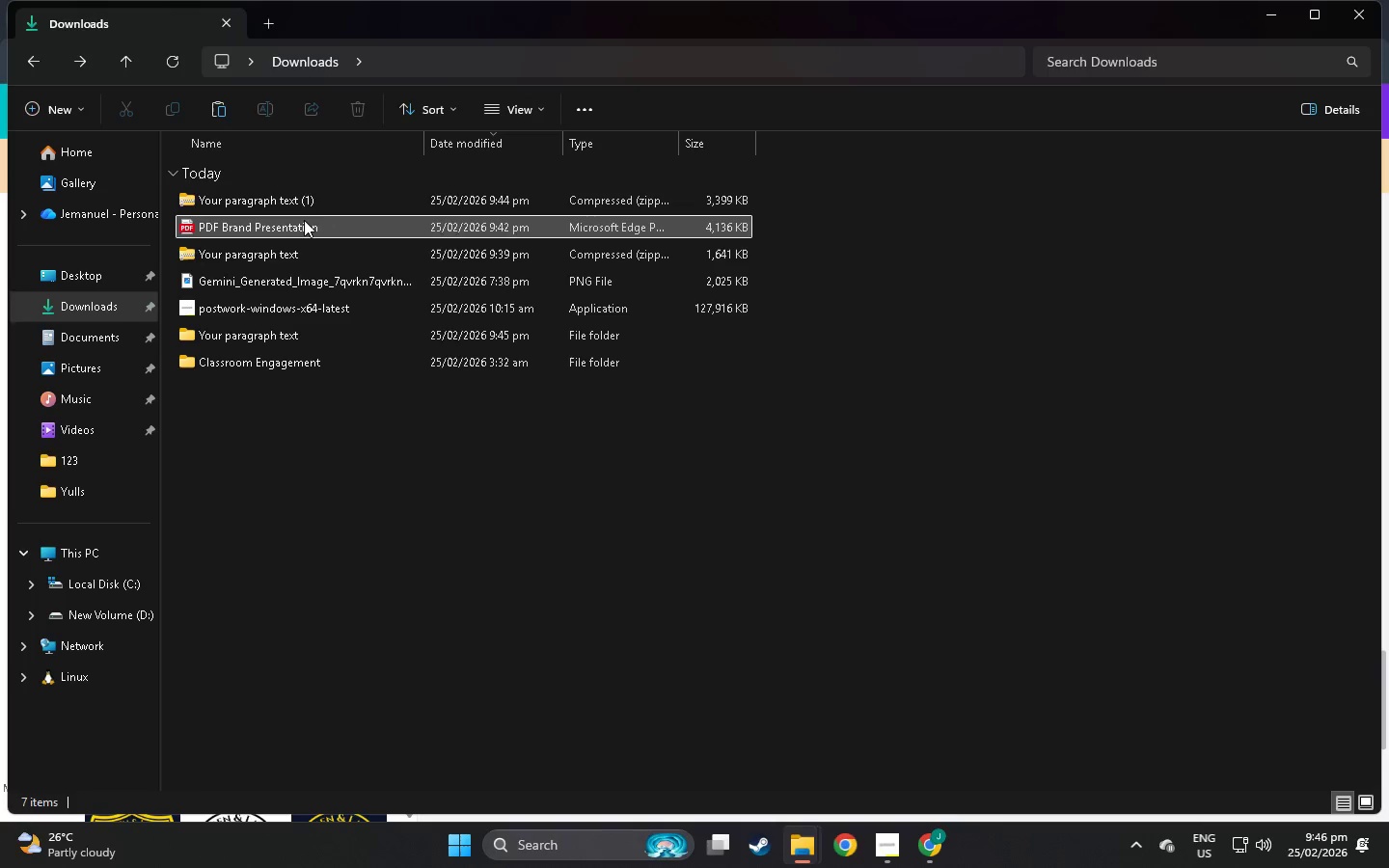 
triple_click([304, 220])
 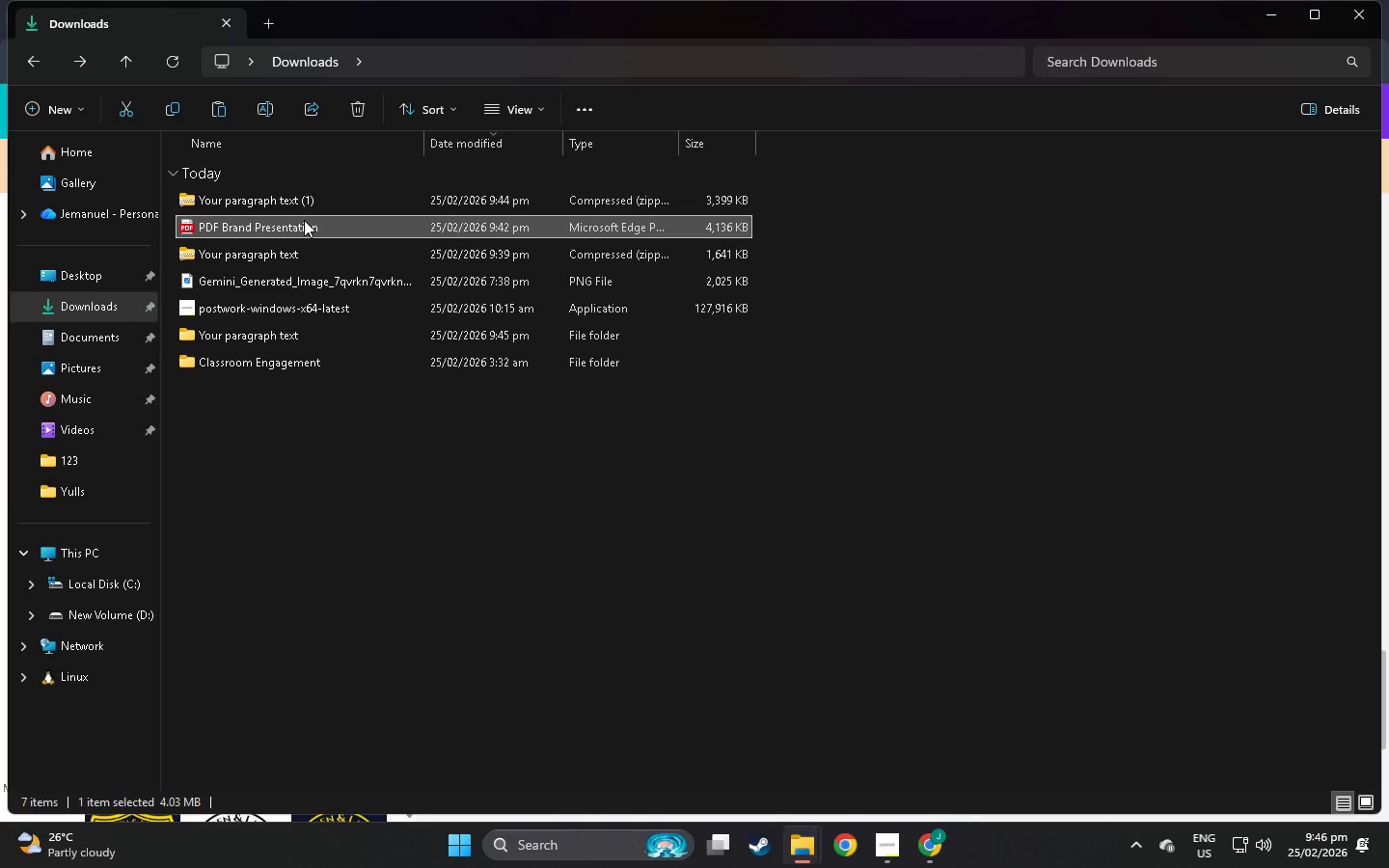 
right_click([304, 220])
 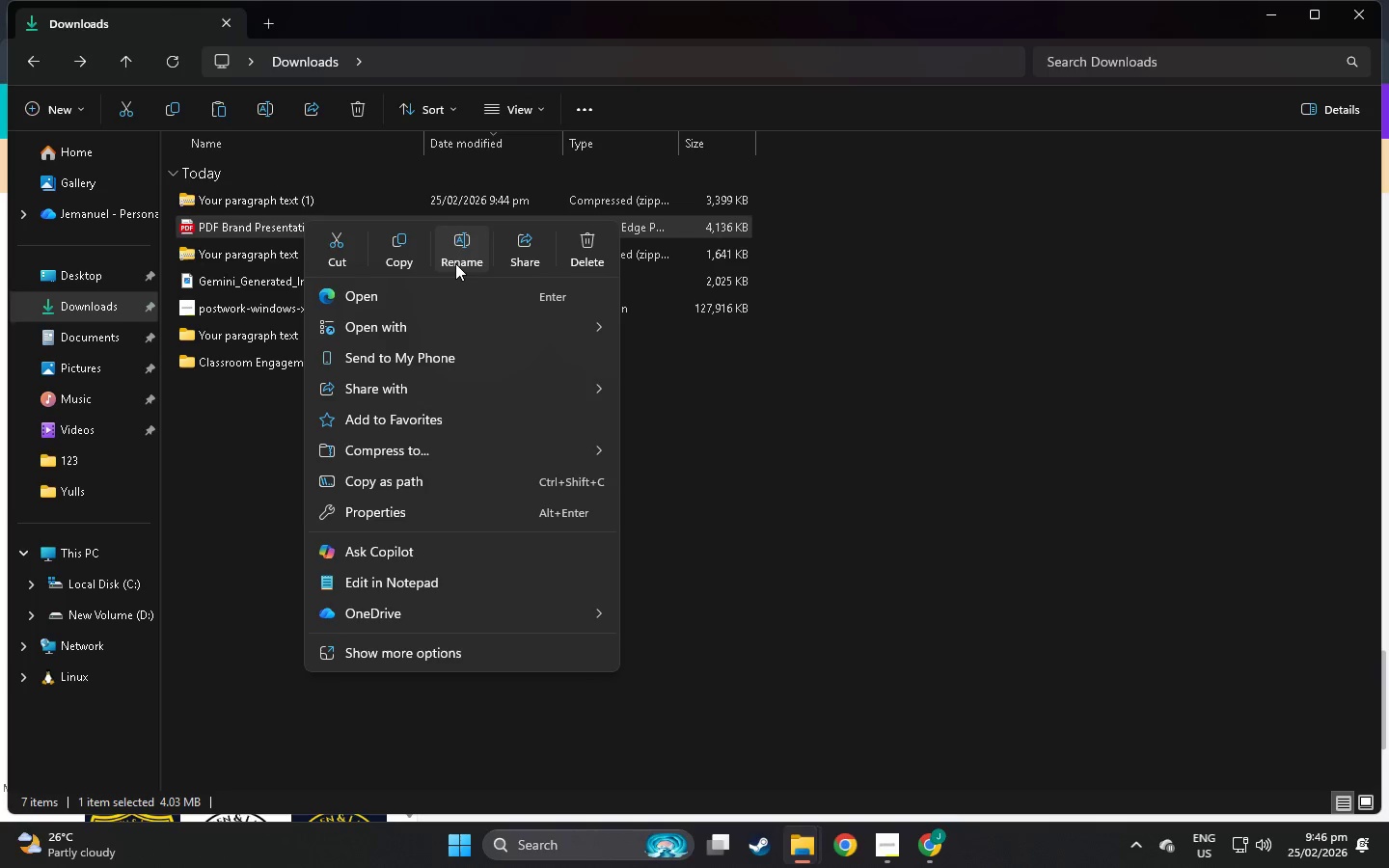 
left_click([465, 260])
 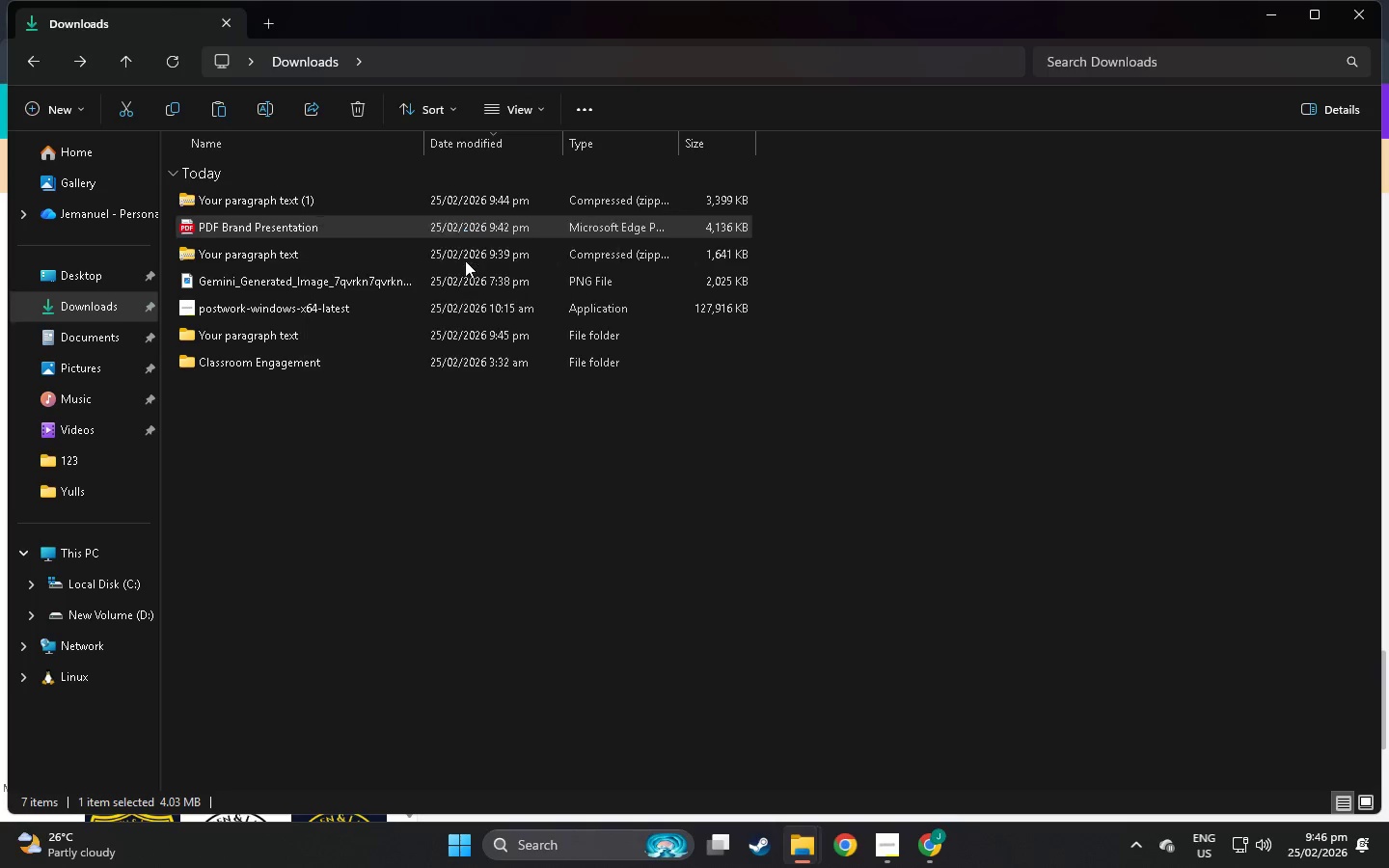 
type(IronIV)
key(Backspace)
type(vyt)
key(Backspace)
key(Backspace)
type(yRestor)
key(Backspace)
key(Backspace)
type(ore_PDF)
 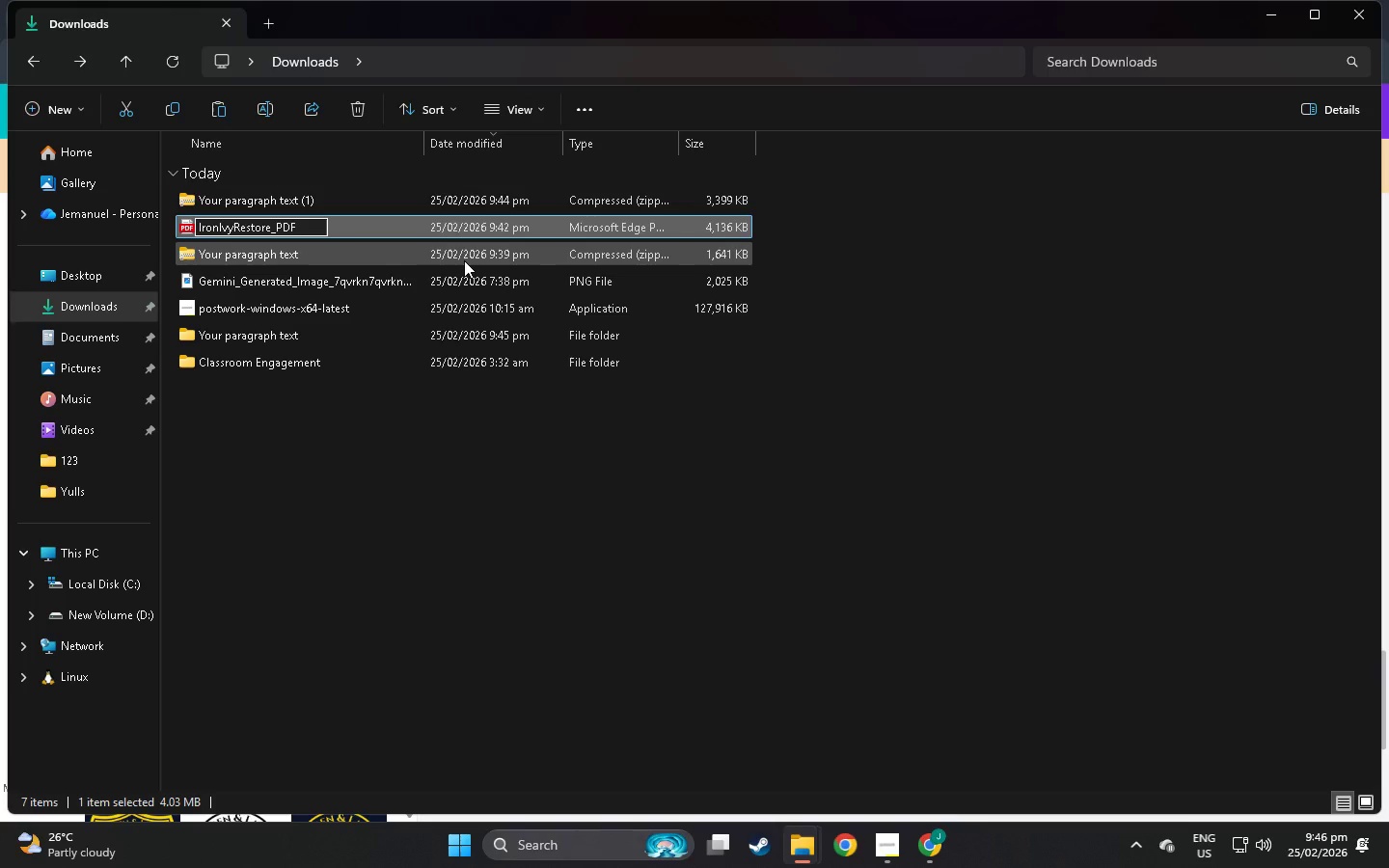 
hold_key(key=ShiftLeft, duration=1.5)
 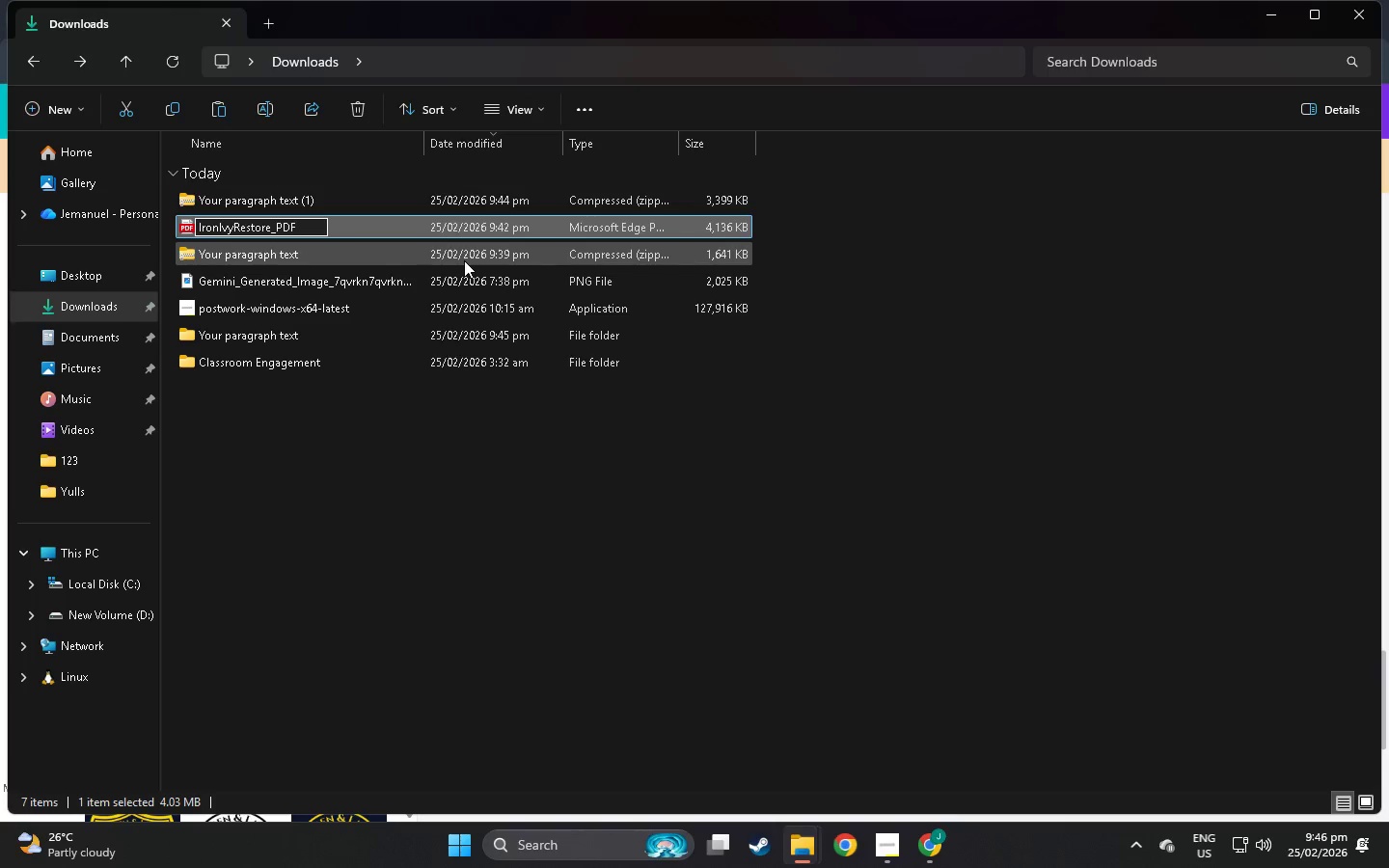 
hold_key(key=ShiftLeft, duration=1.52)
 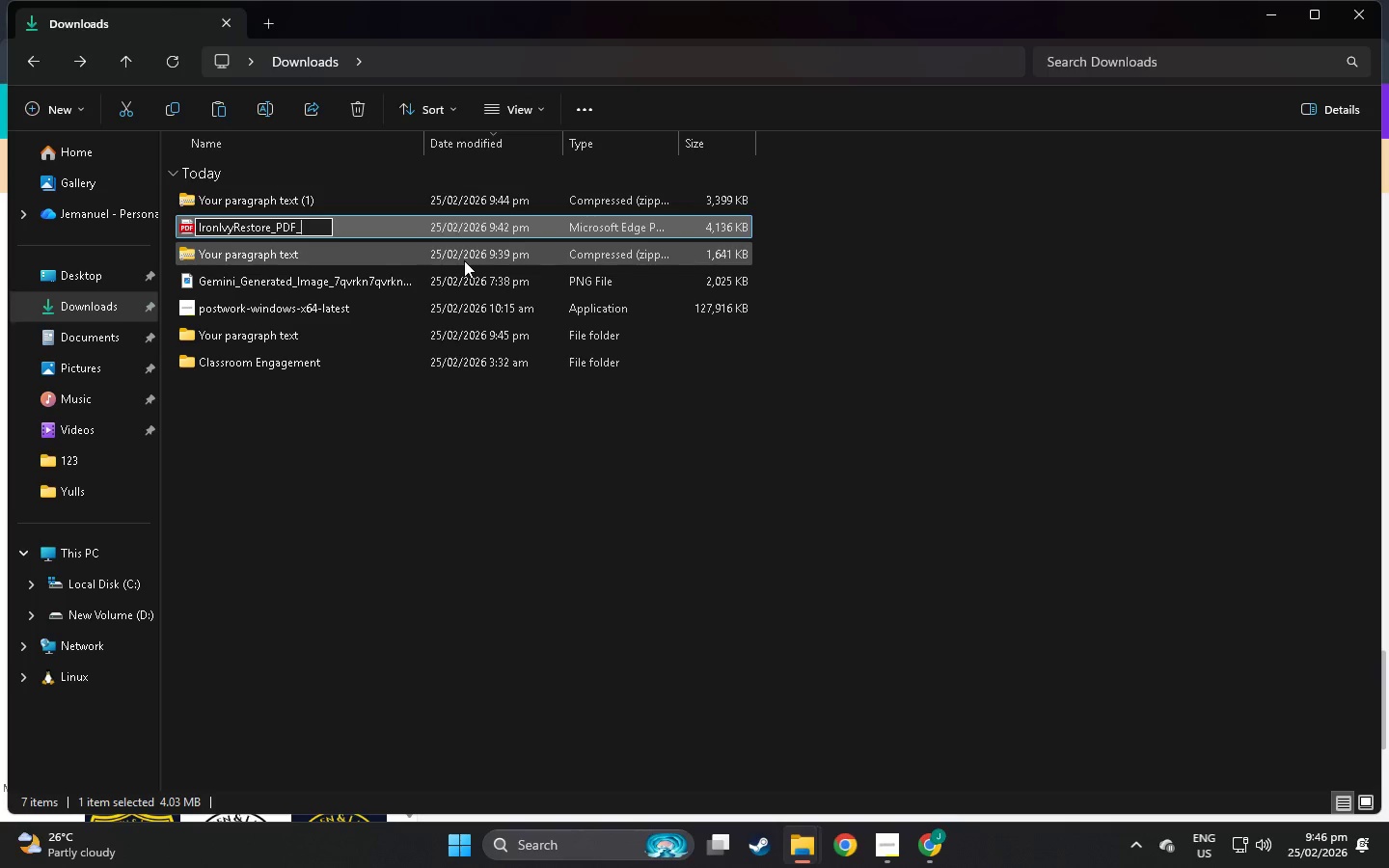 
type(_V1)
 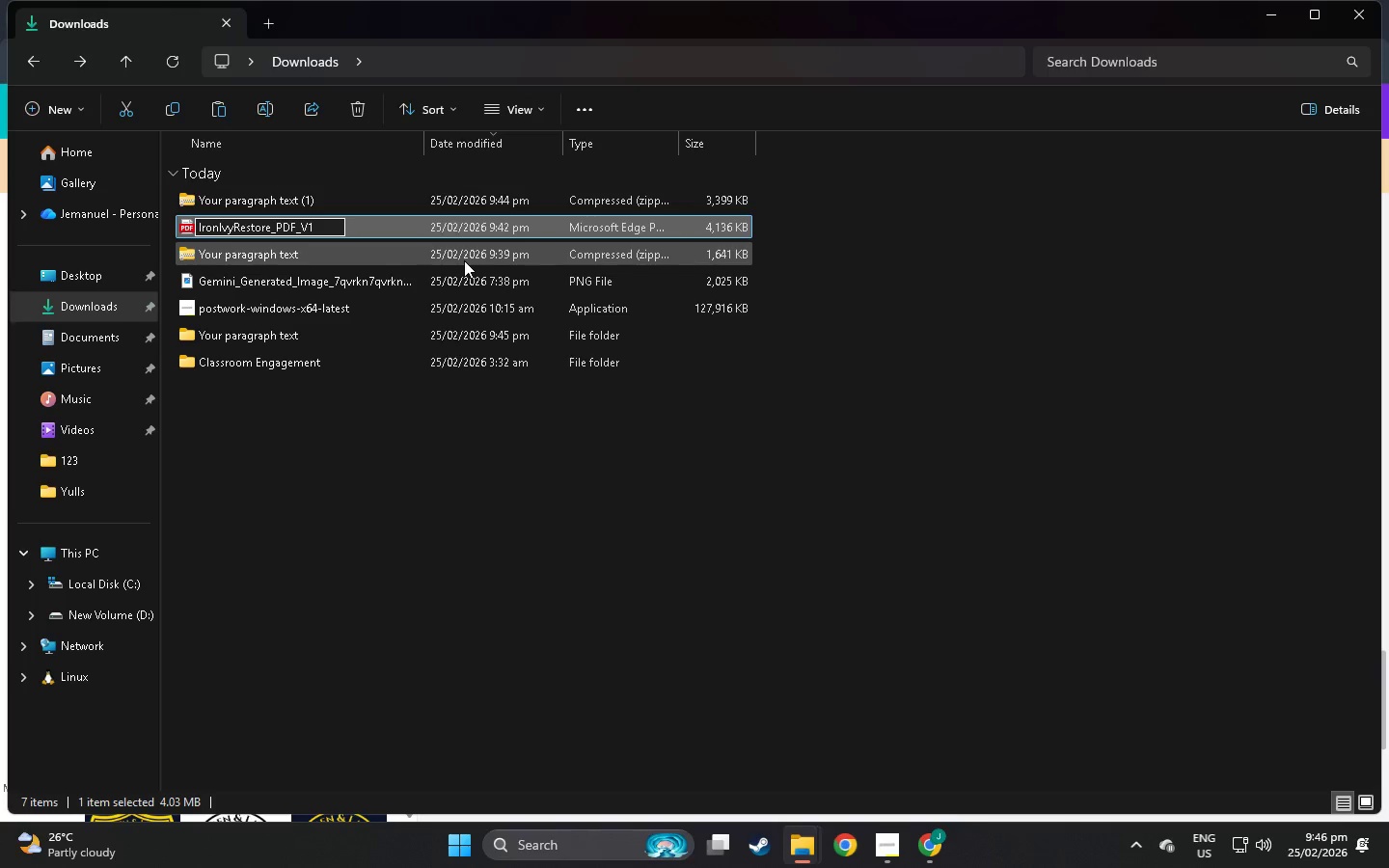 
left_click([307, 491])
 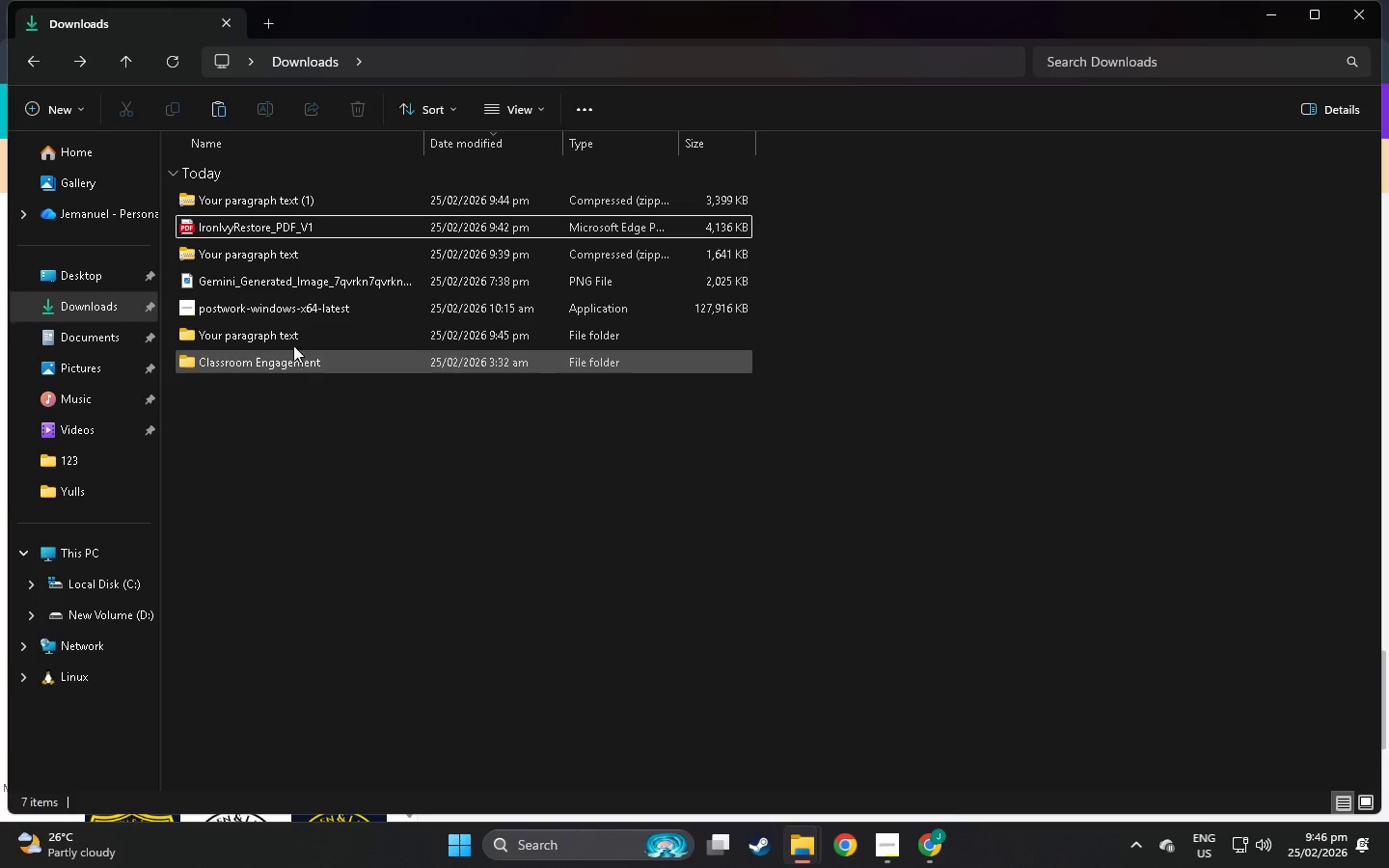 
double_click([291, 330])
 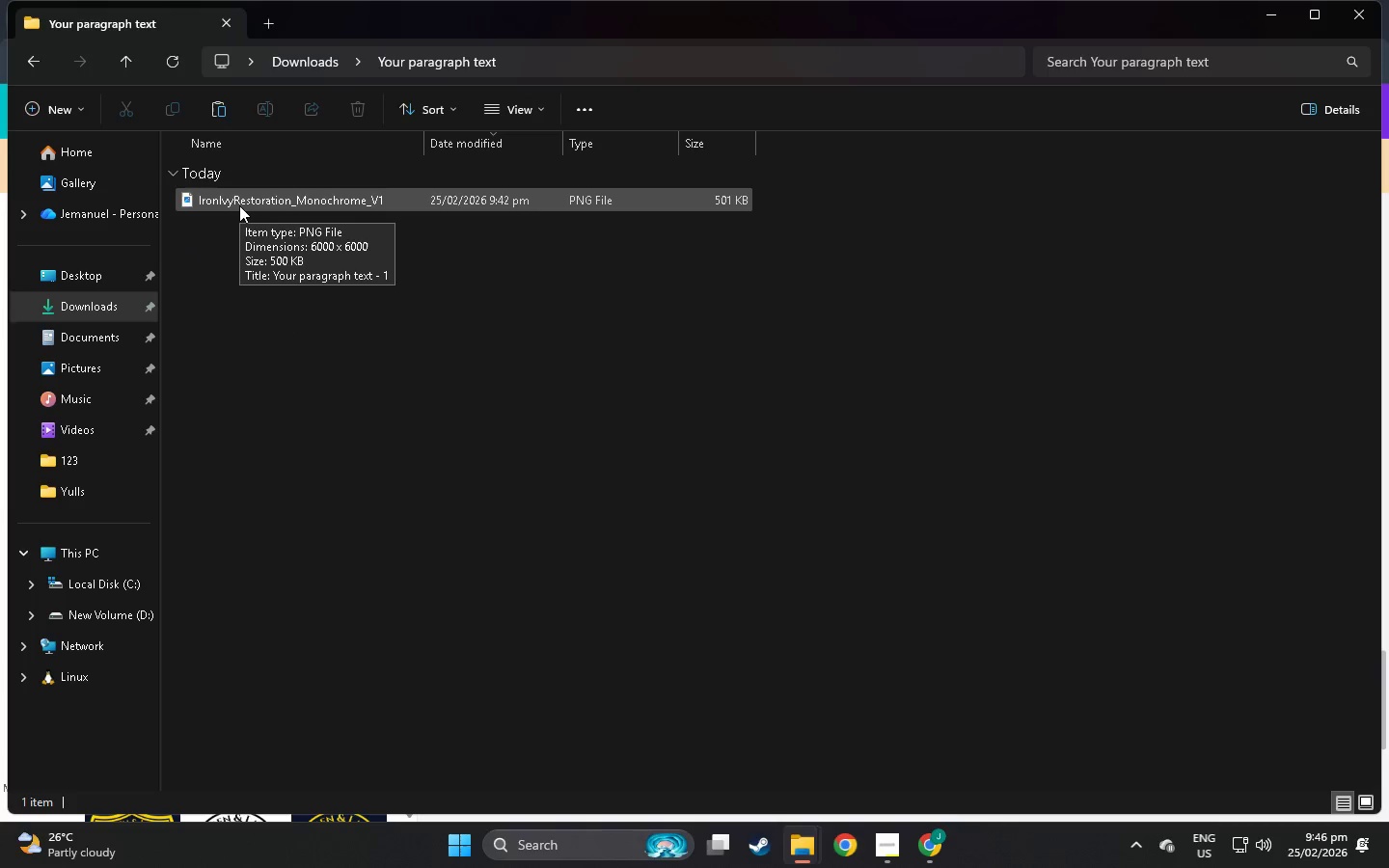 
left_click([39, 69])
 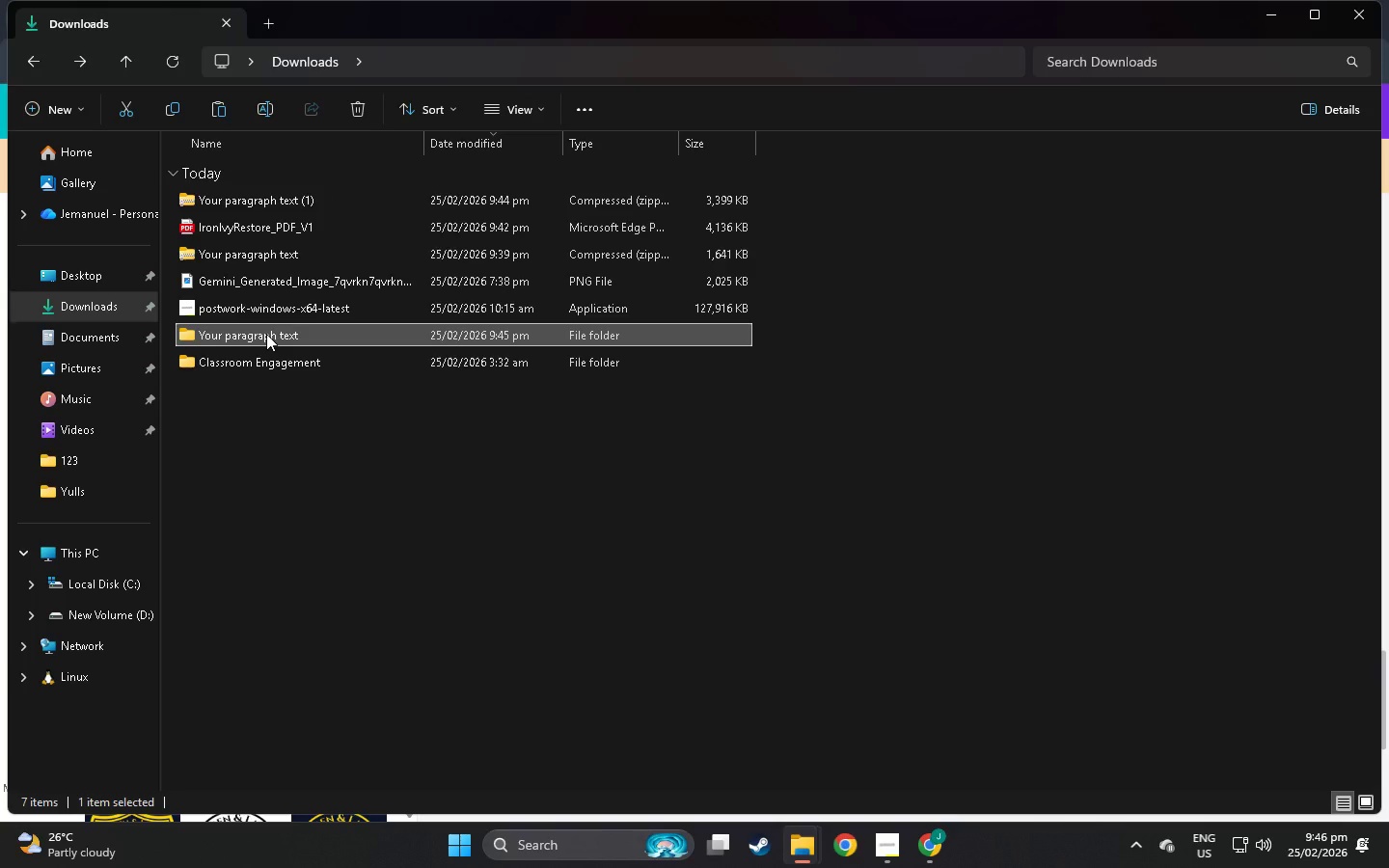 
key(Alt+AltLeft)
 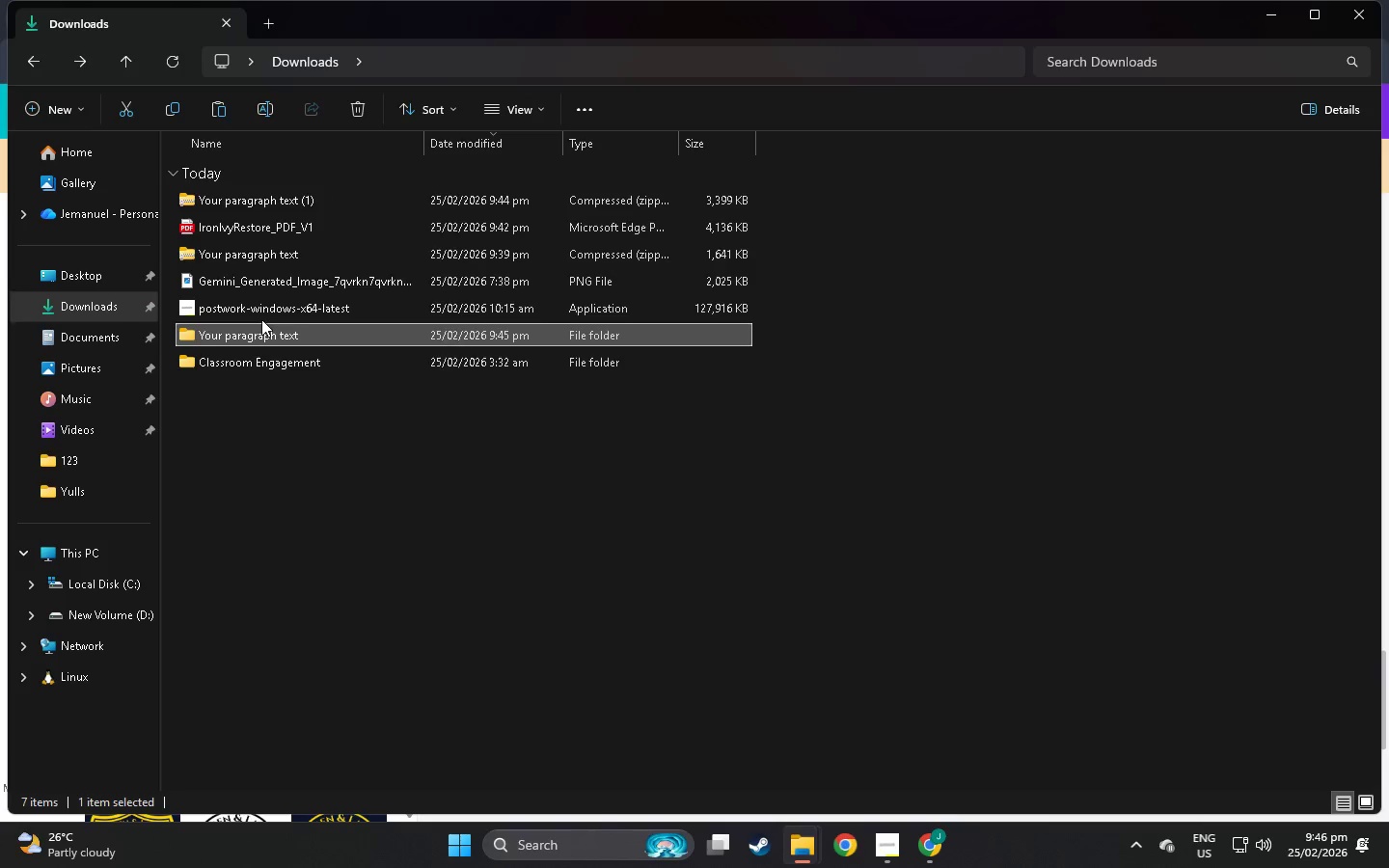 
key(Alt+Tab)